 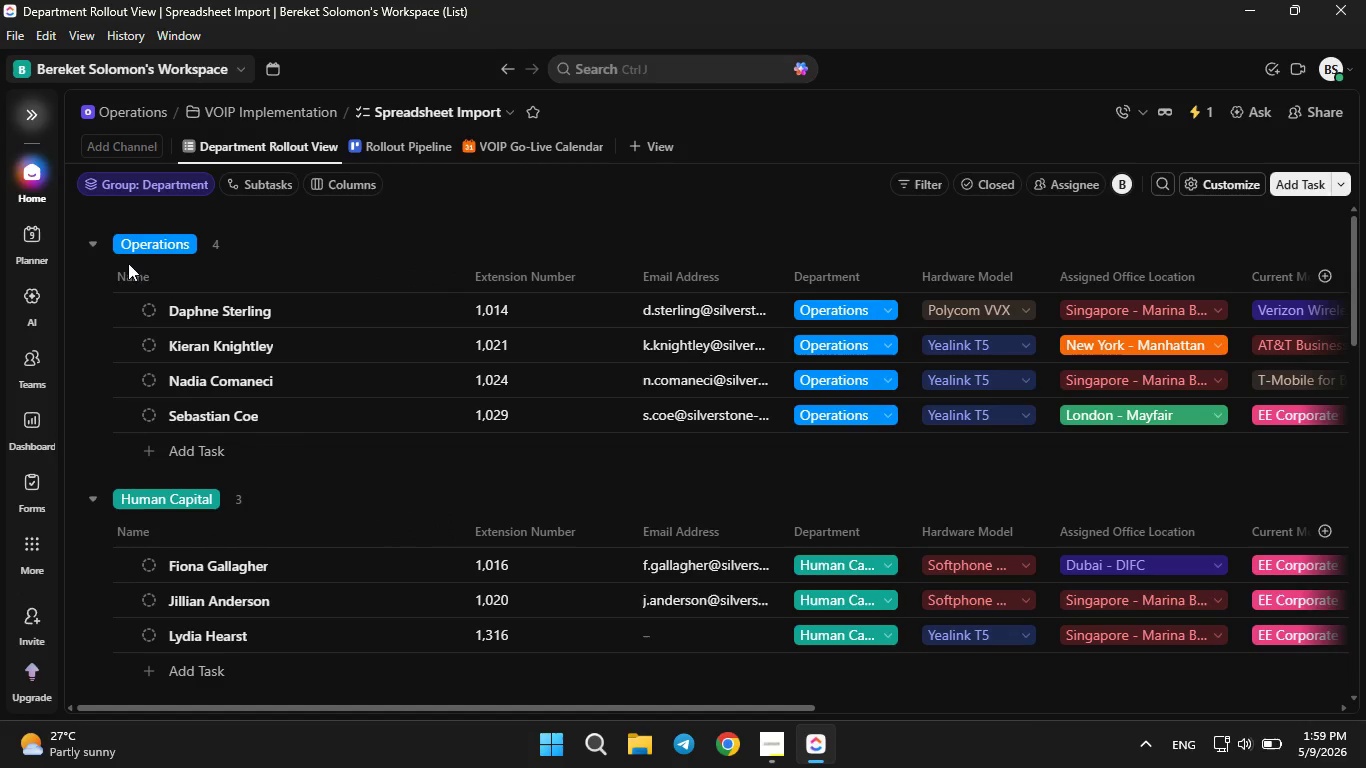 
left_click([250, 334])
 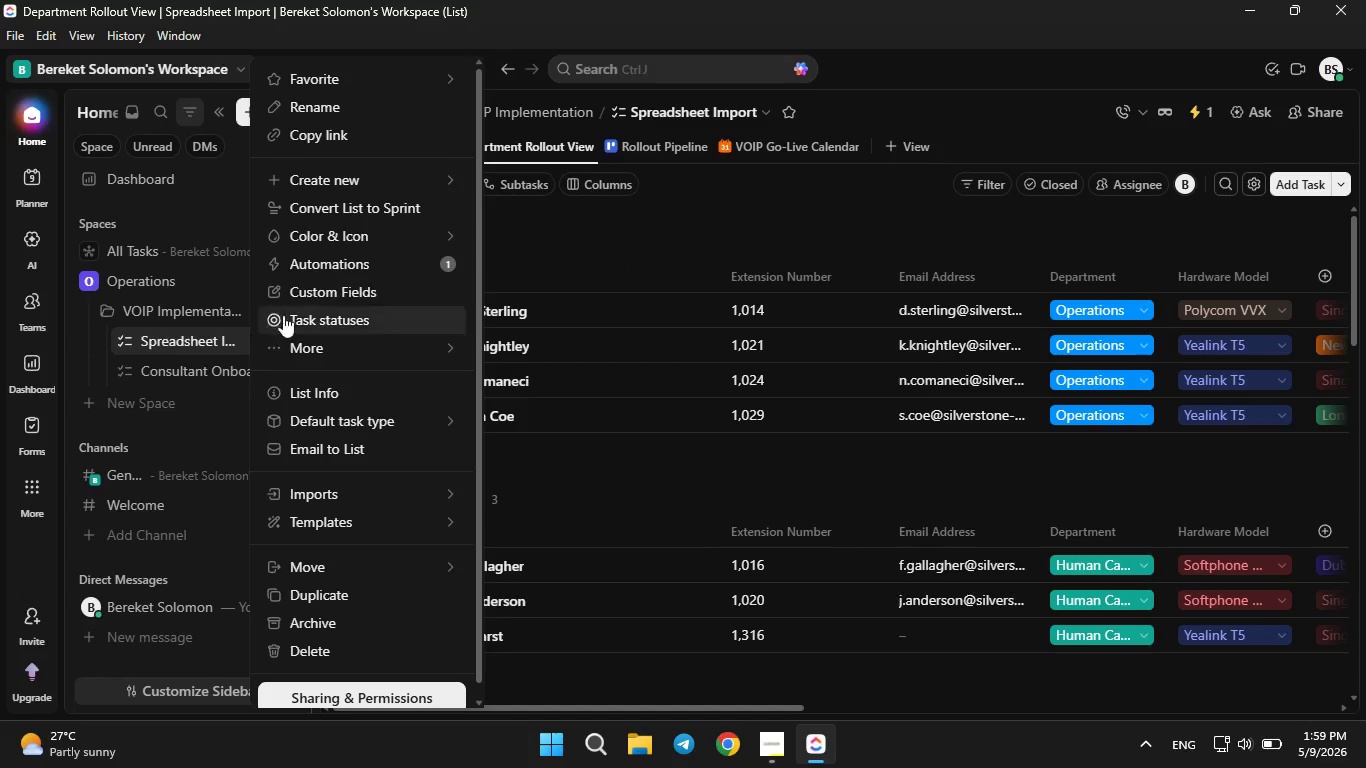 
left_click([323, 295])
 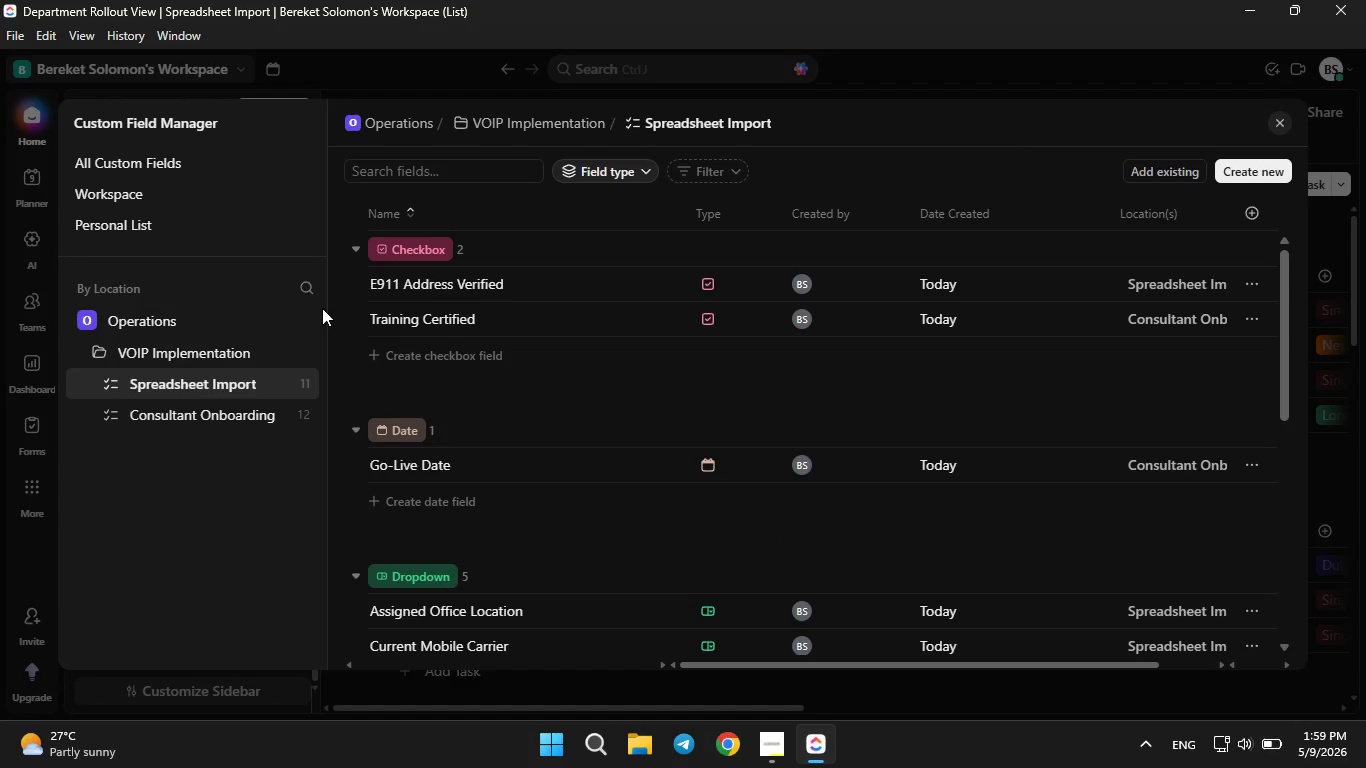 
wait(8.05)
 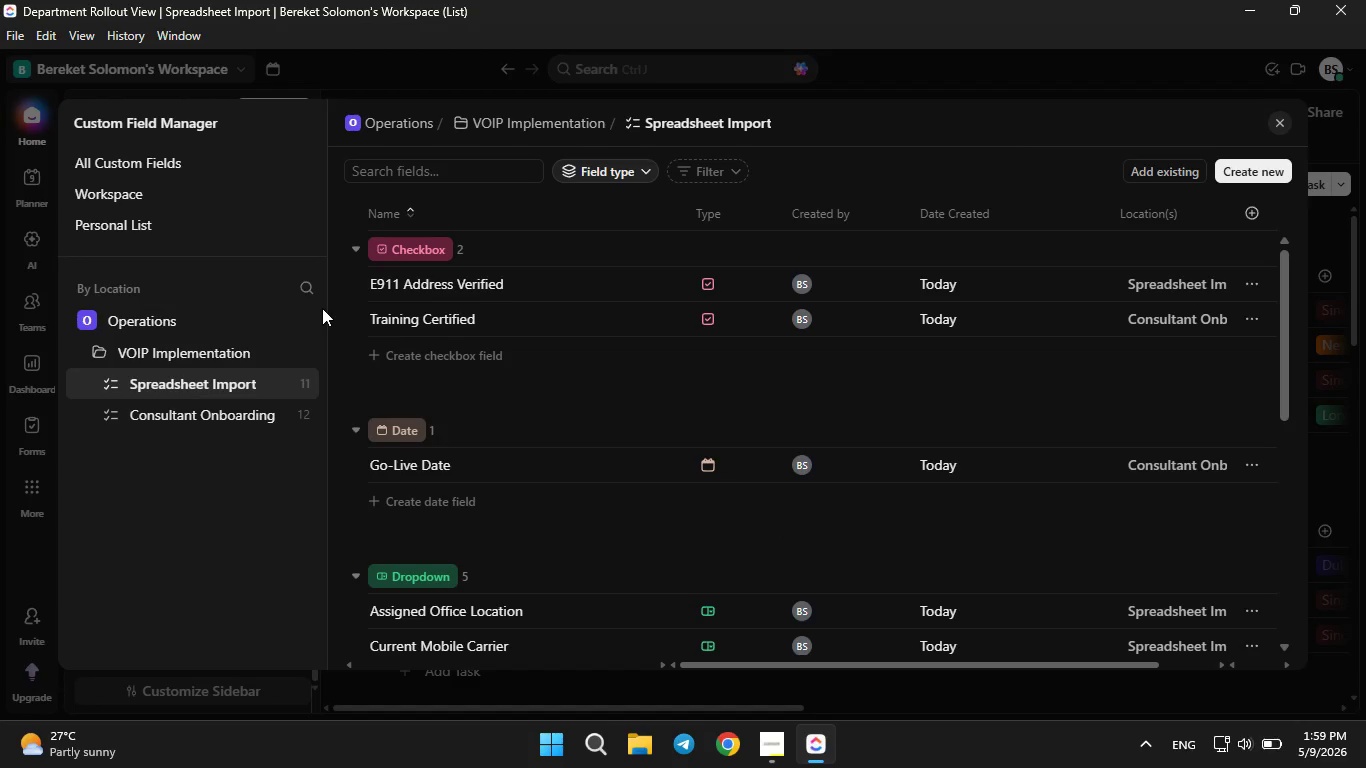 
scroll: coordinate [375, 295], scroll_direction: up, amount: 3.0
 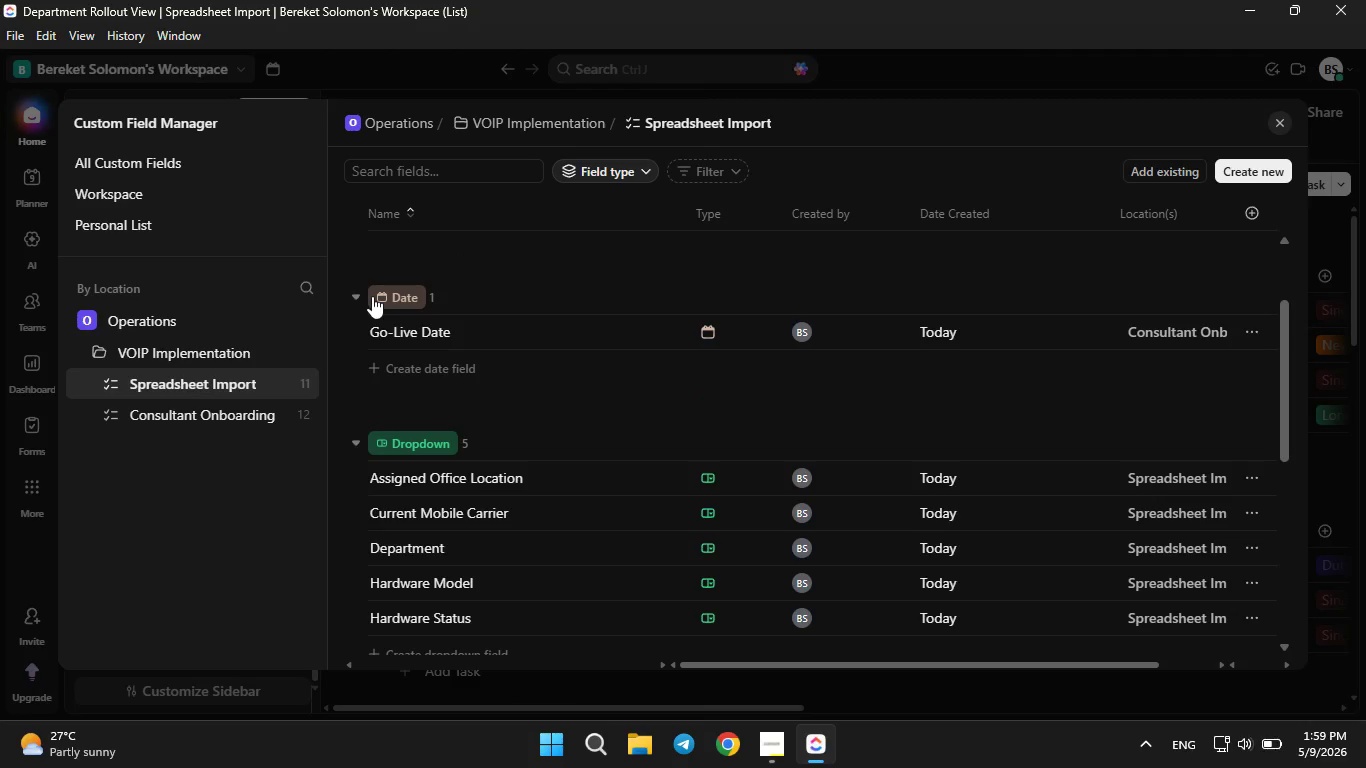 
key(PrintScreen)
 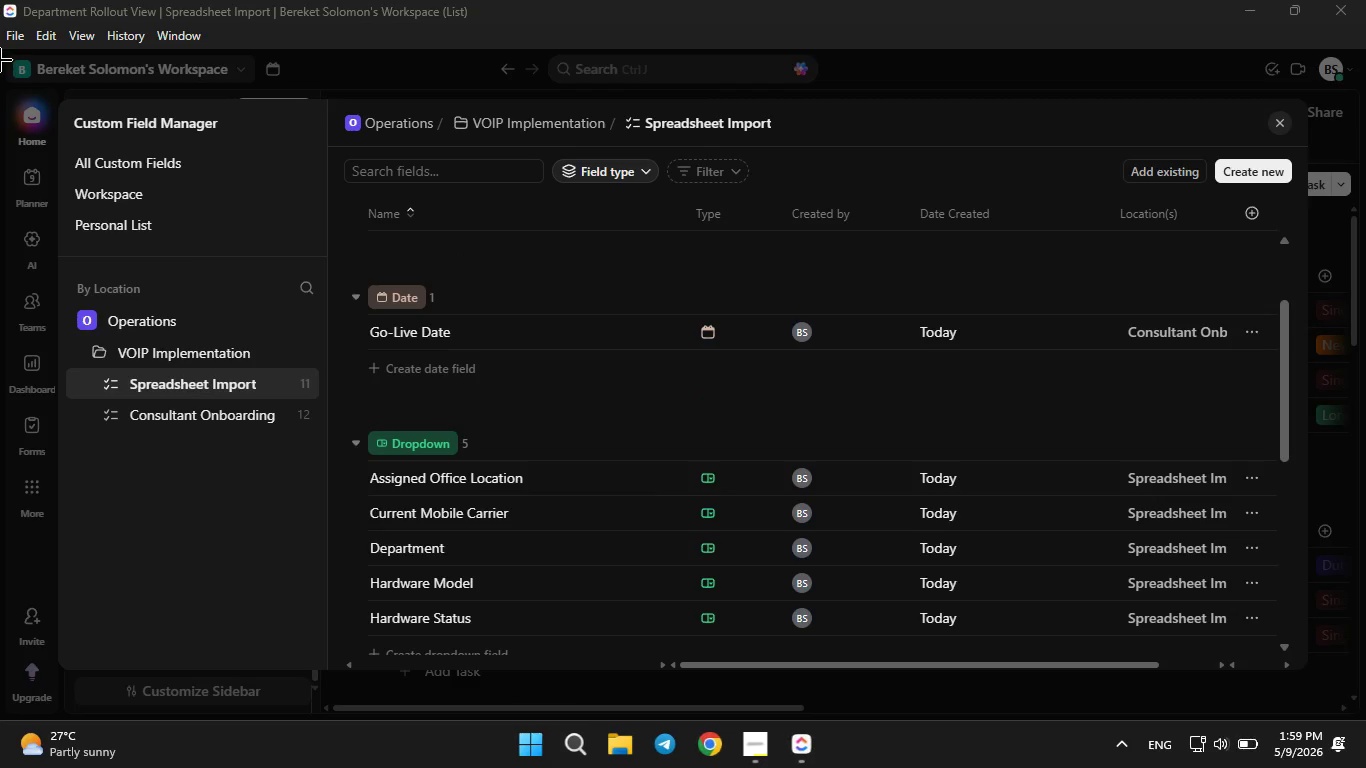 
left_click_drag(start_coordinate=[0, 60], to_coordinate=[1365, 681])
 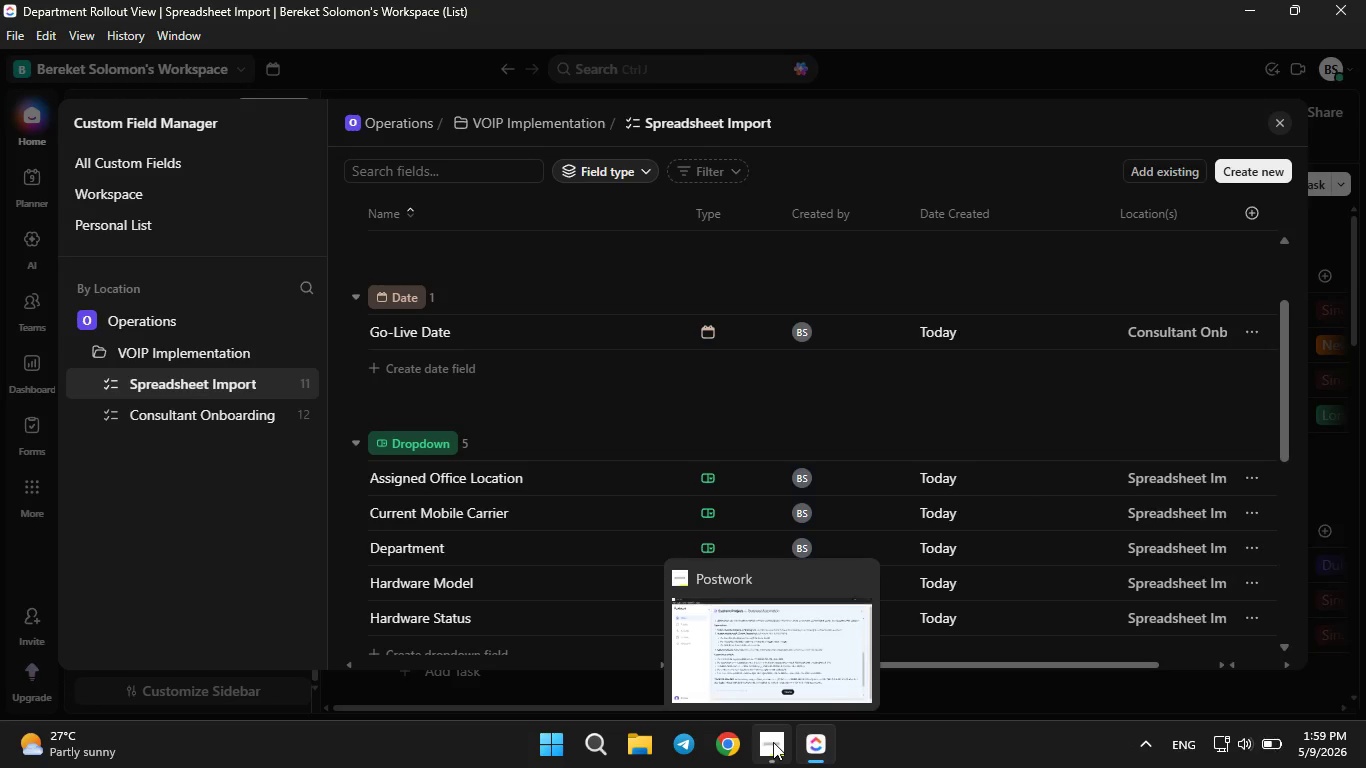 
left_click([773, 742])